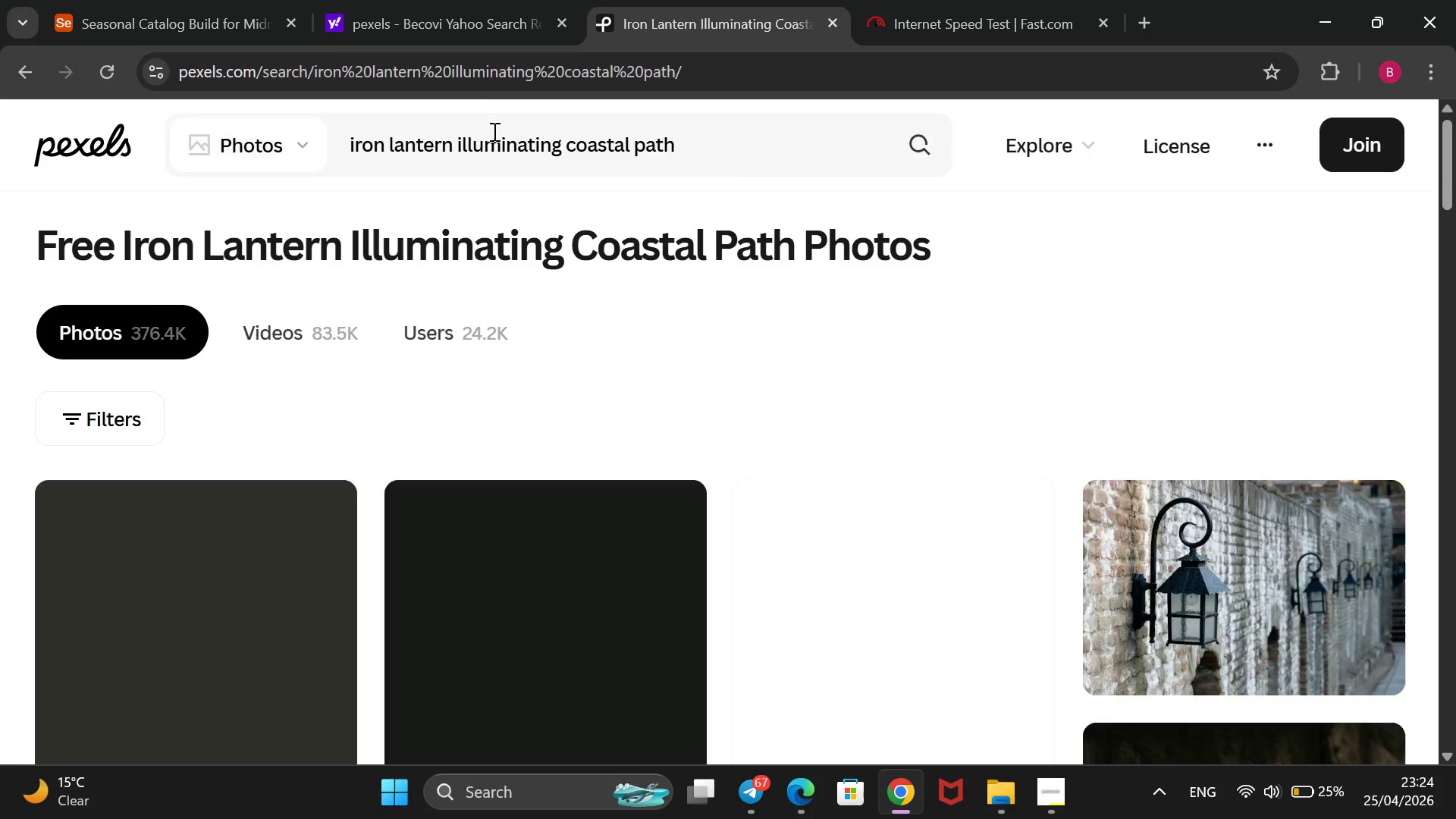 
wait(19.0)
 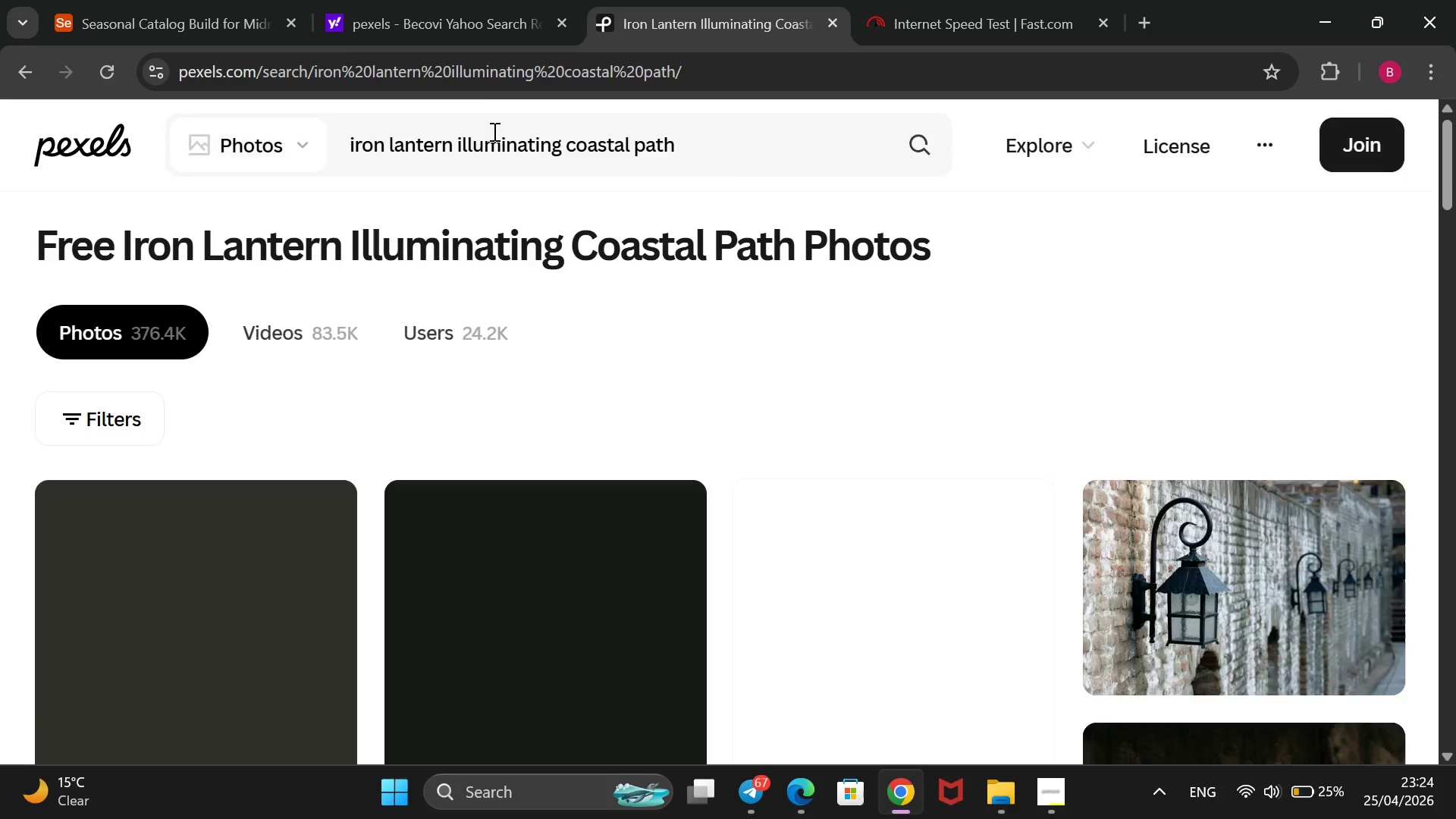 
scroll: coordinate [213, 459], scroll_direction: down, amount: 5.0
 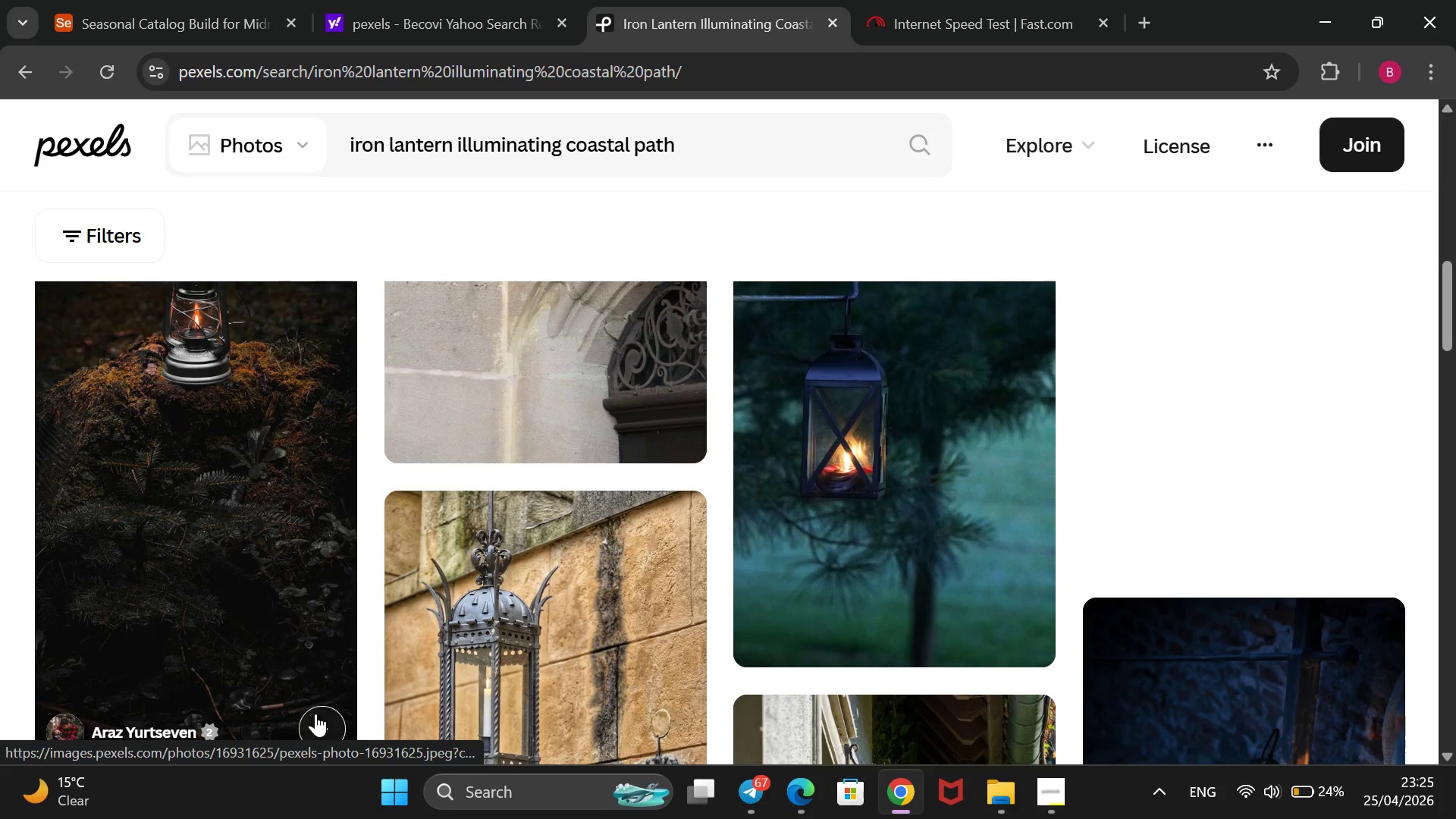 
left_click([315, 715])
 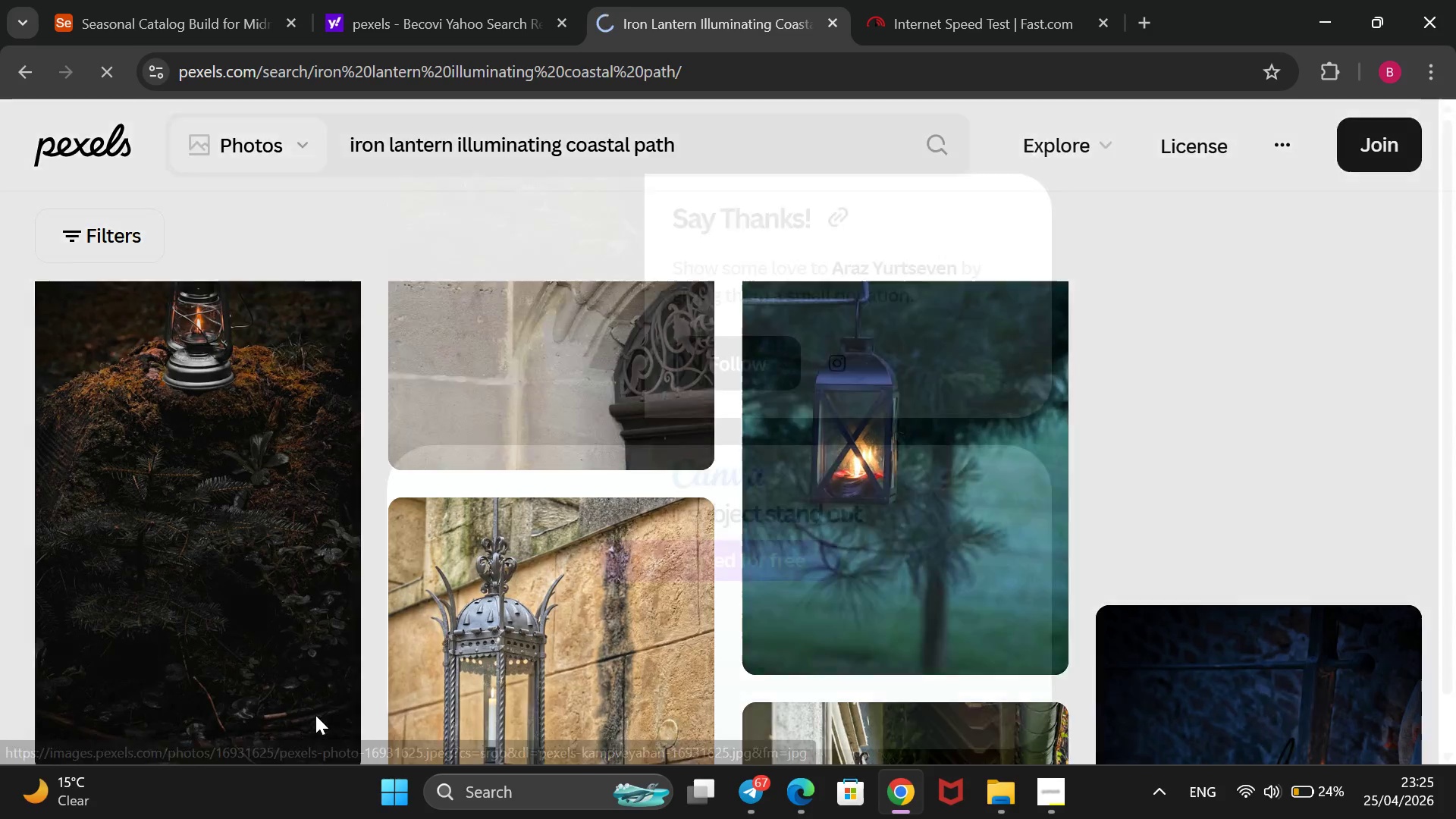 
wait(9.39)
 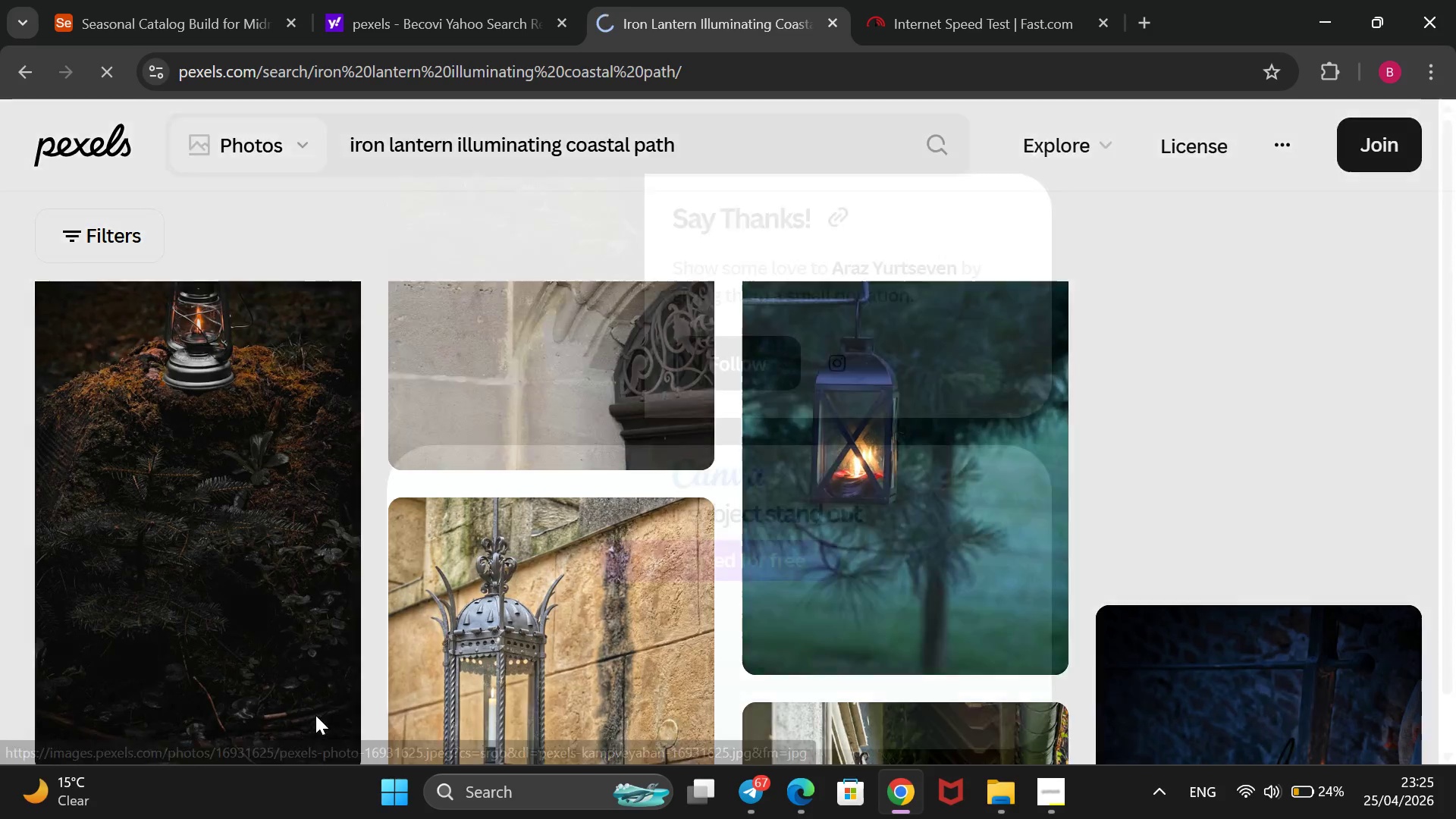 
left_click([162, 0])
 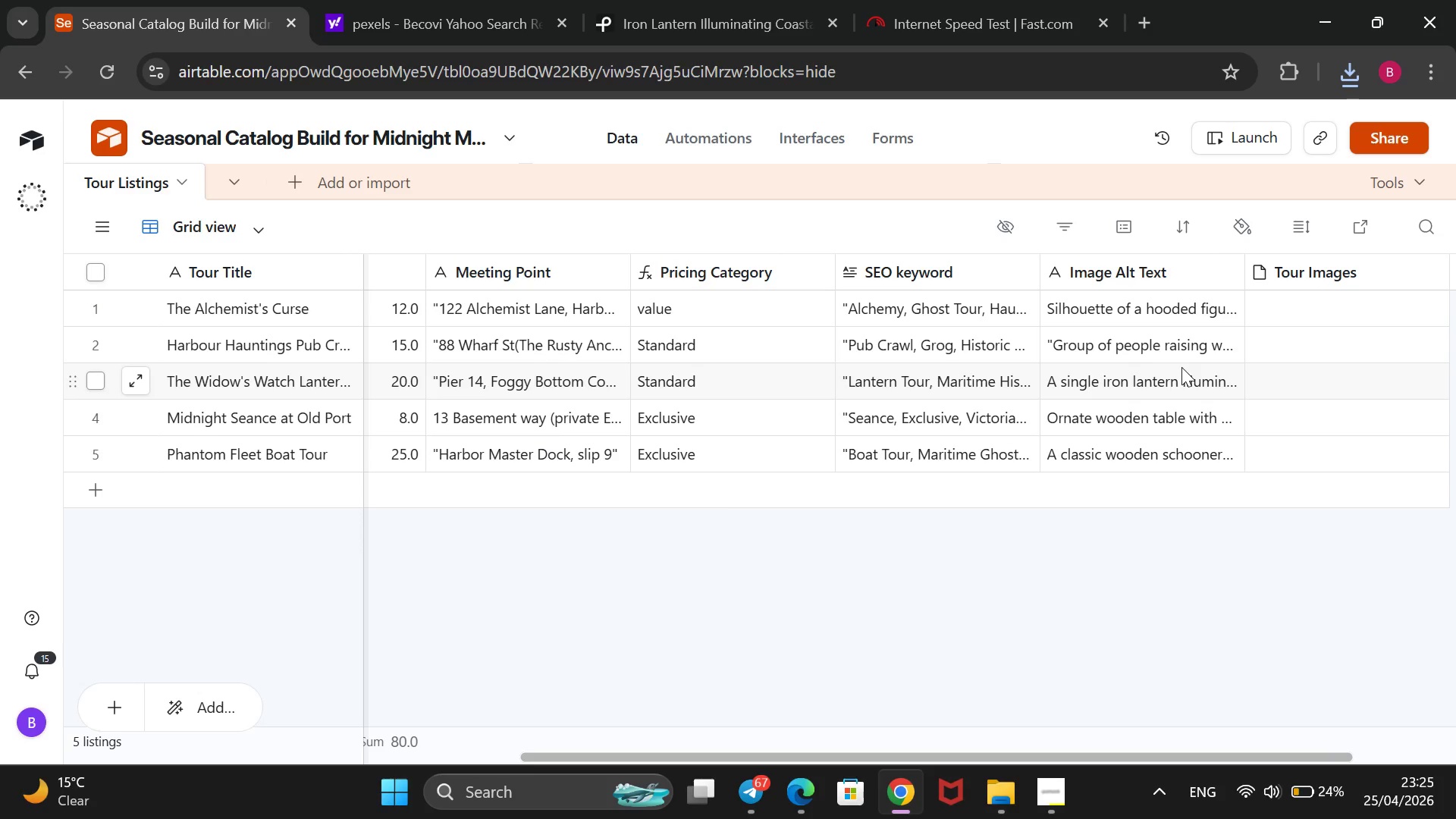 
wait(21.73)
 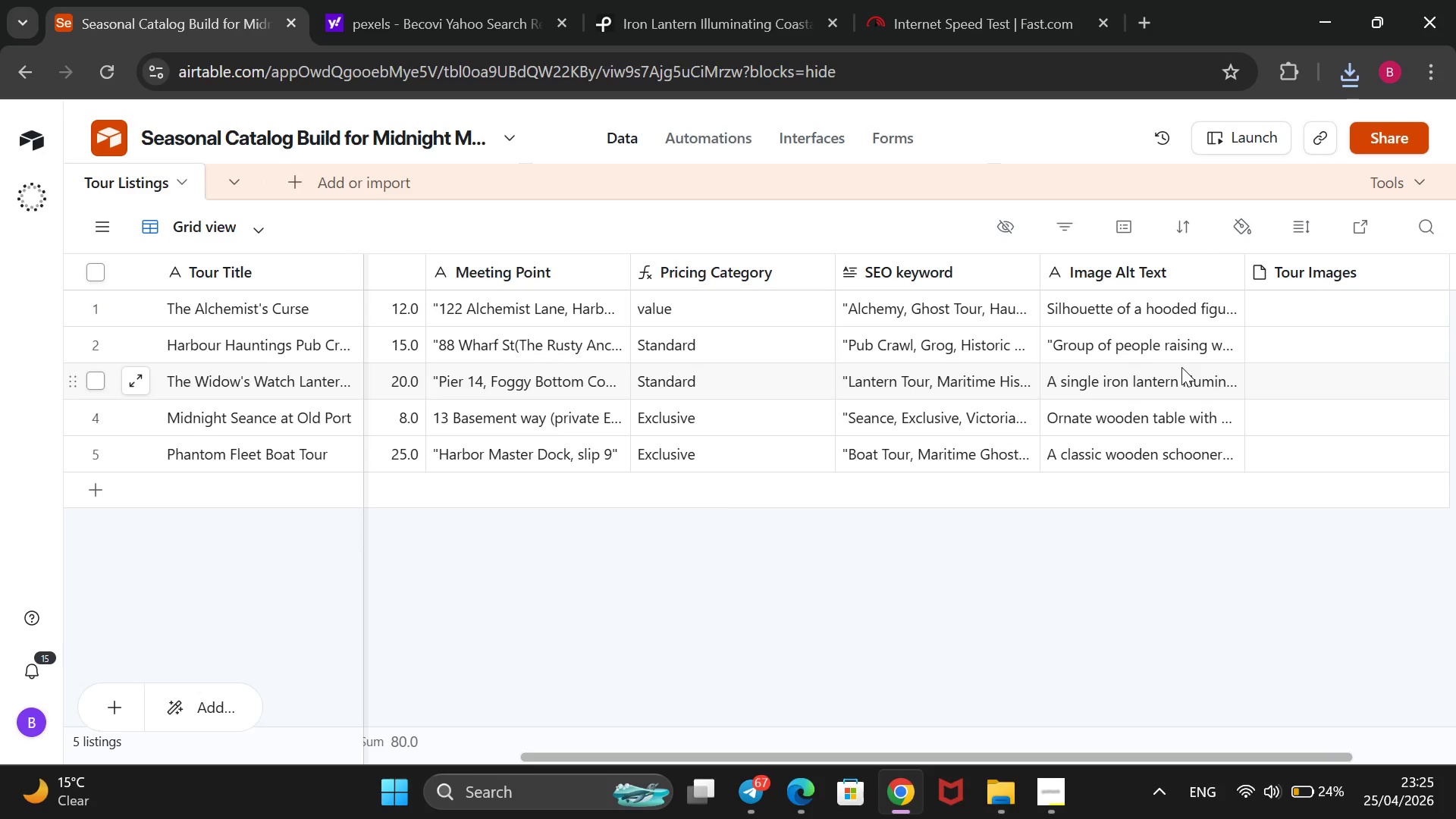 
left_click([1269, 380])
 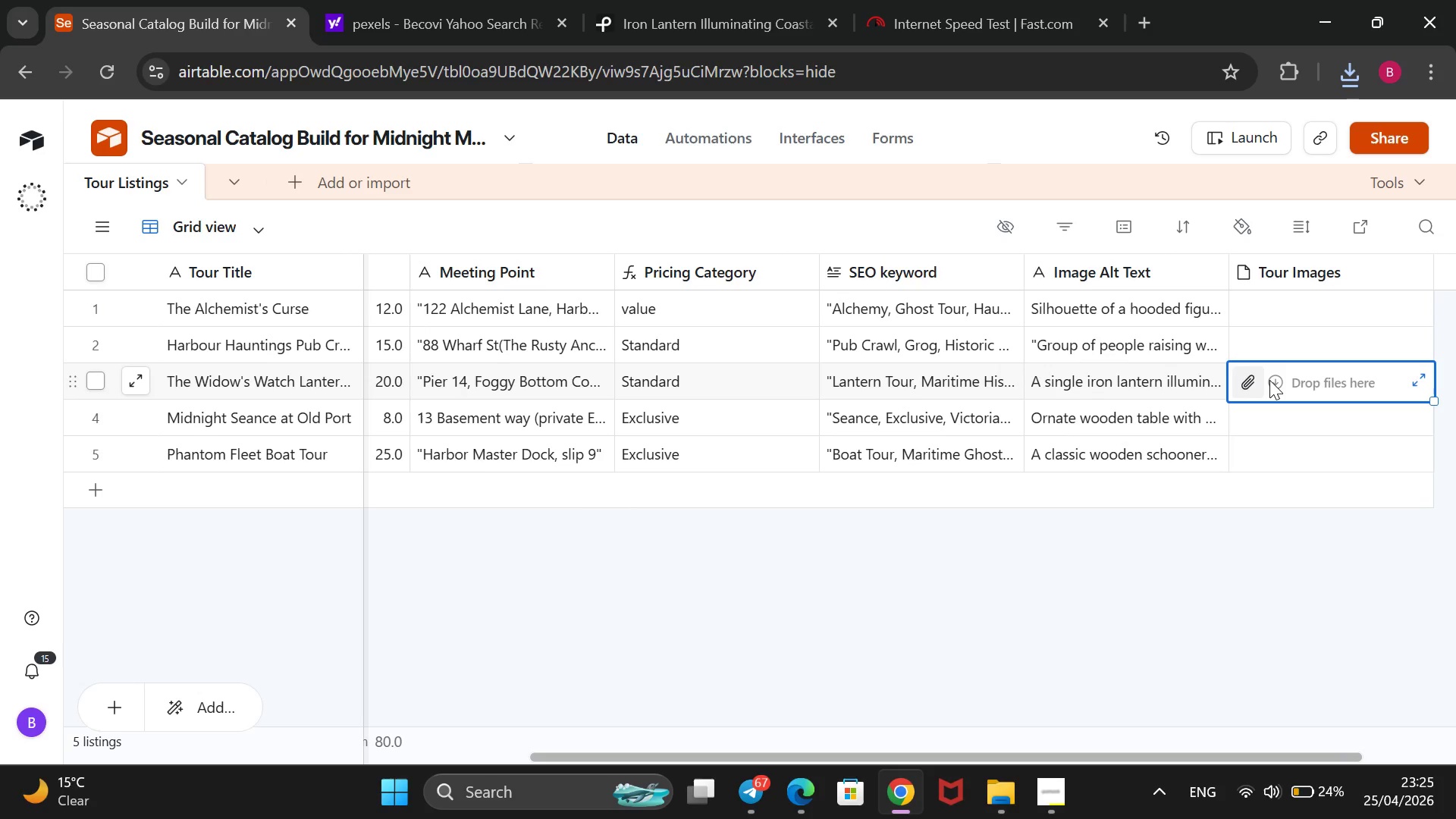 
left_click([1254, 380])
 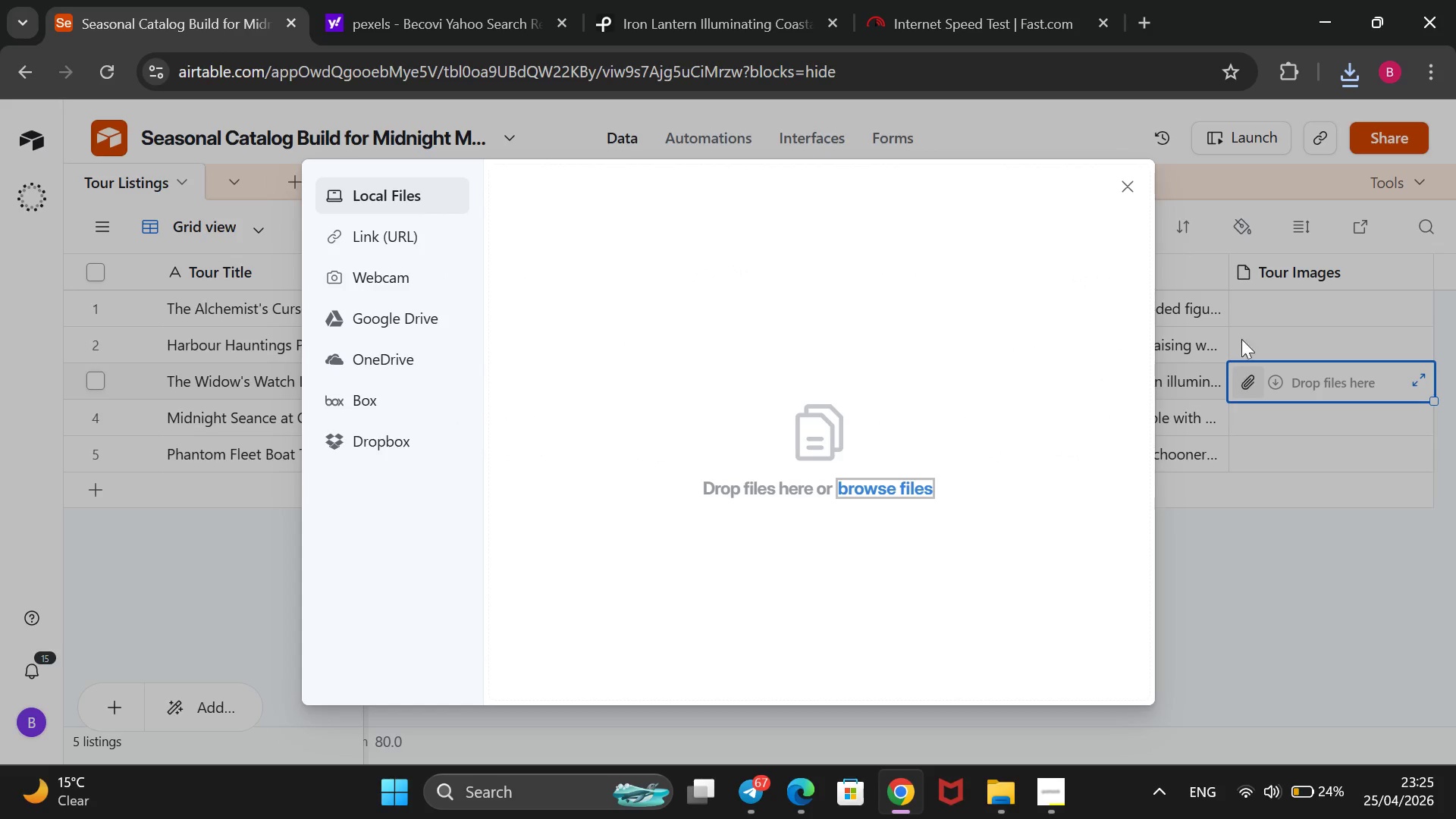 
wait(6.7)
 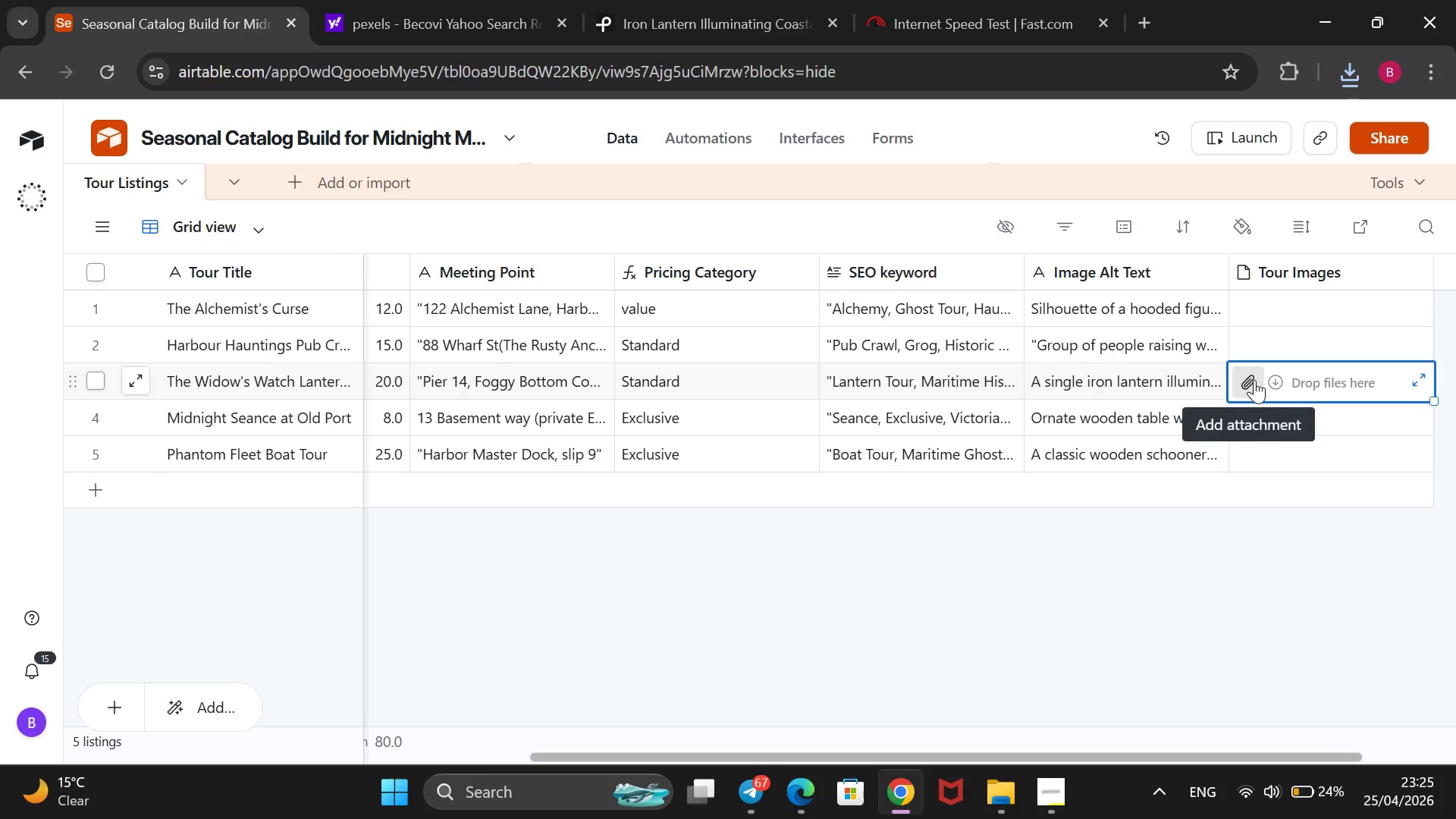 
left_click([1353, 84])
 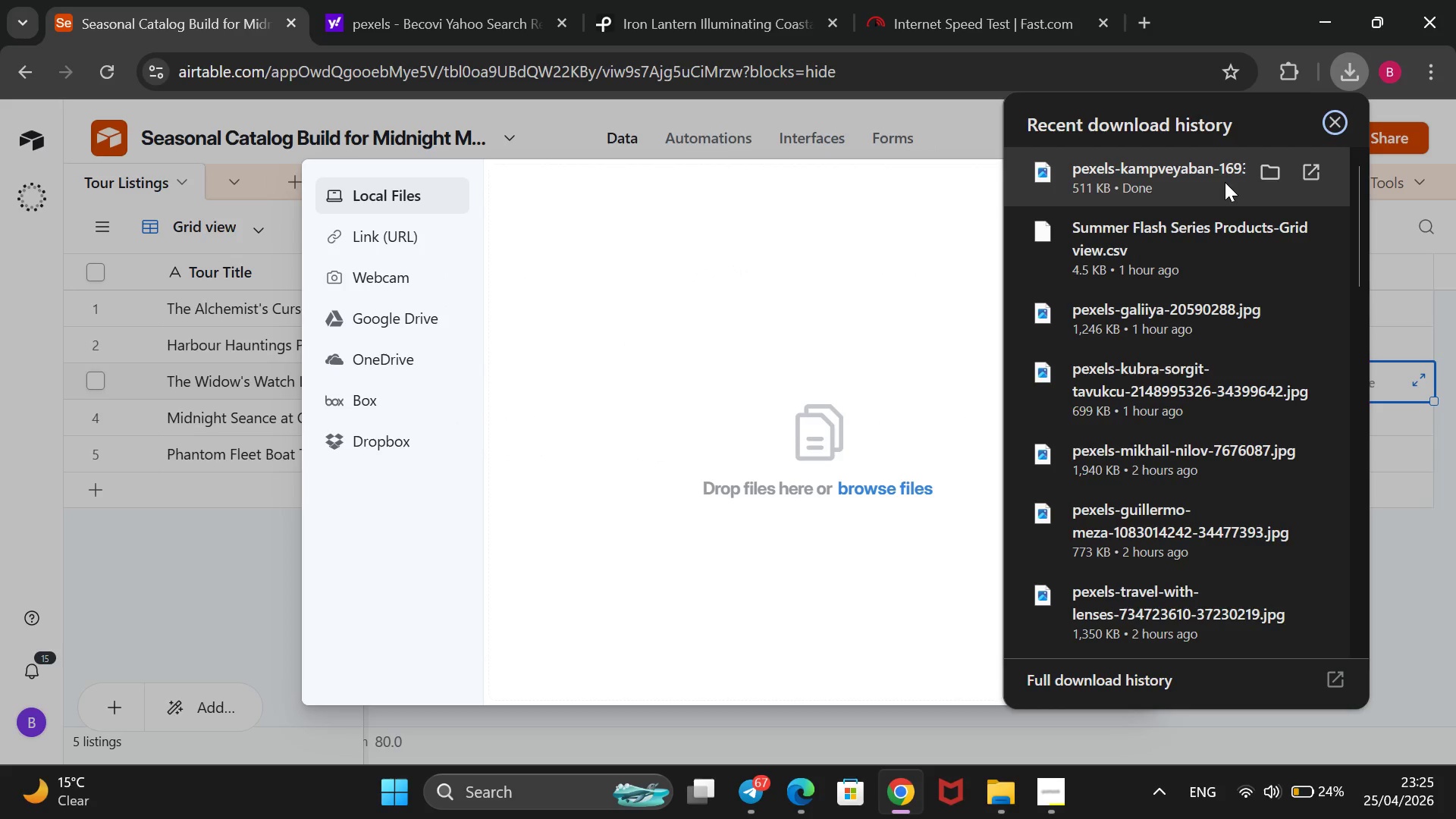 
left_click_drag(start_coordinate=[1173, 168], to_coordinate=[722, 494])
 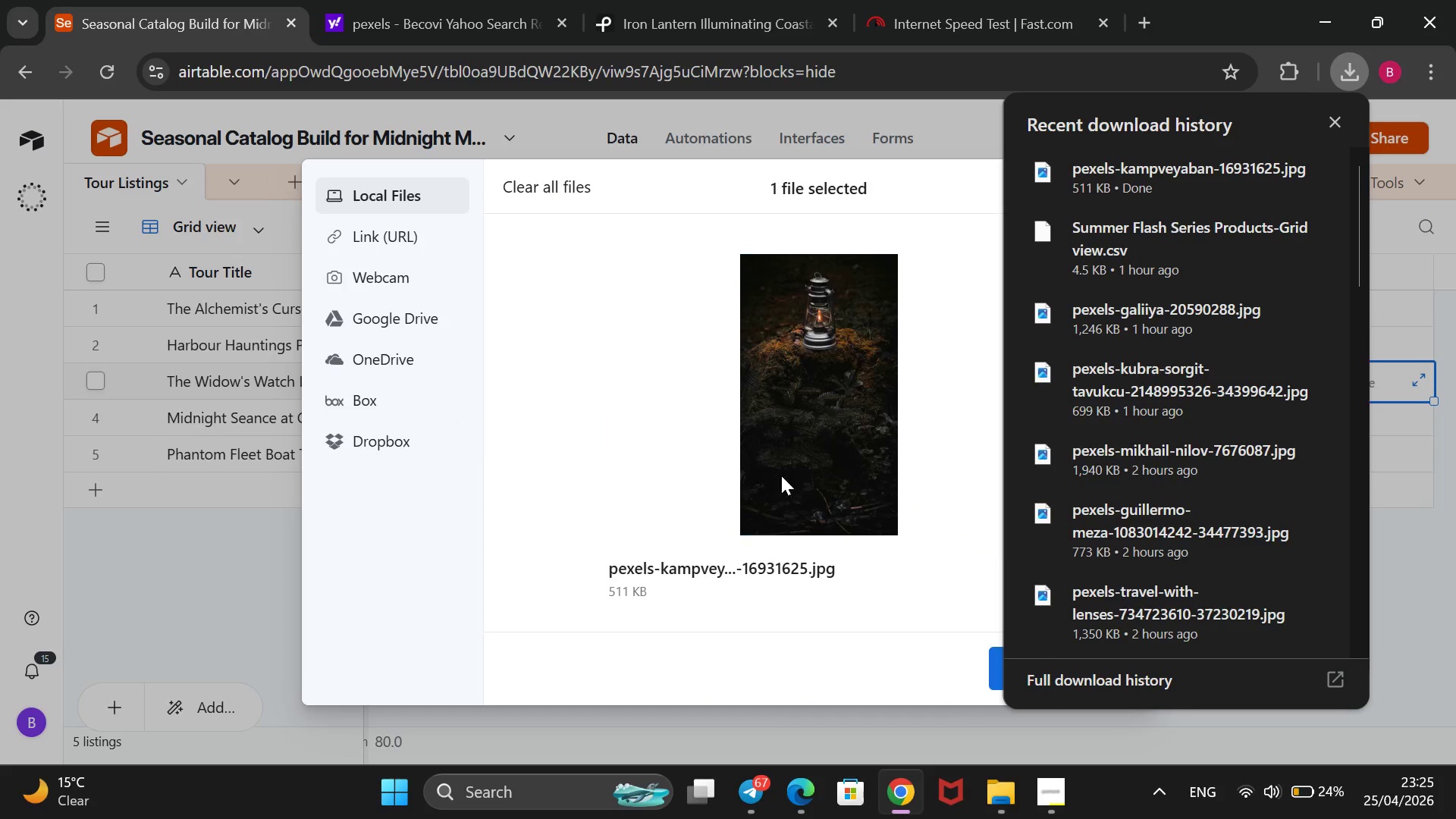 
scroll: coordinate [770, 471], scroll_direction: down, amount: 2.0
 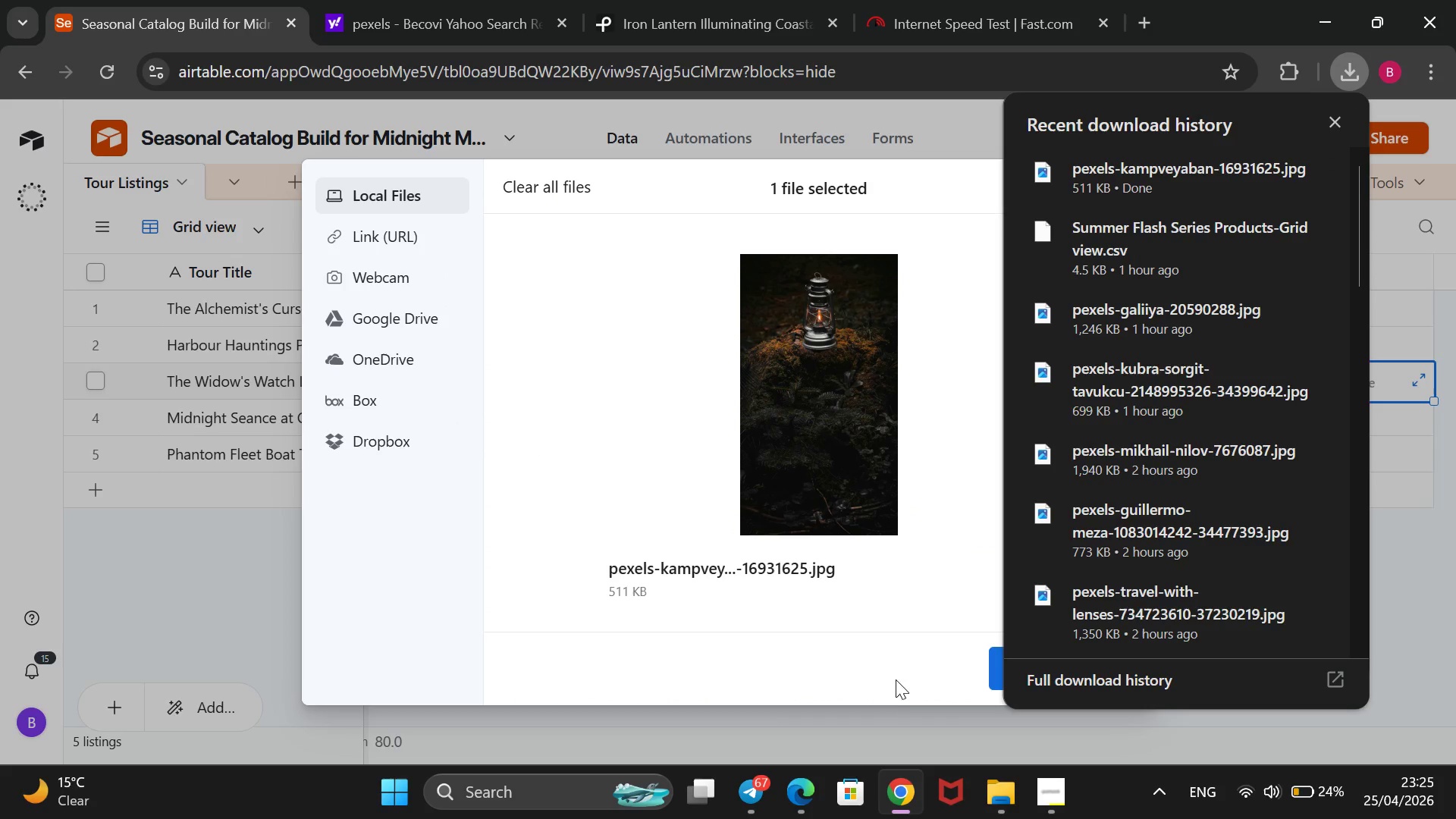 
left_click([896, 713])
 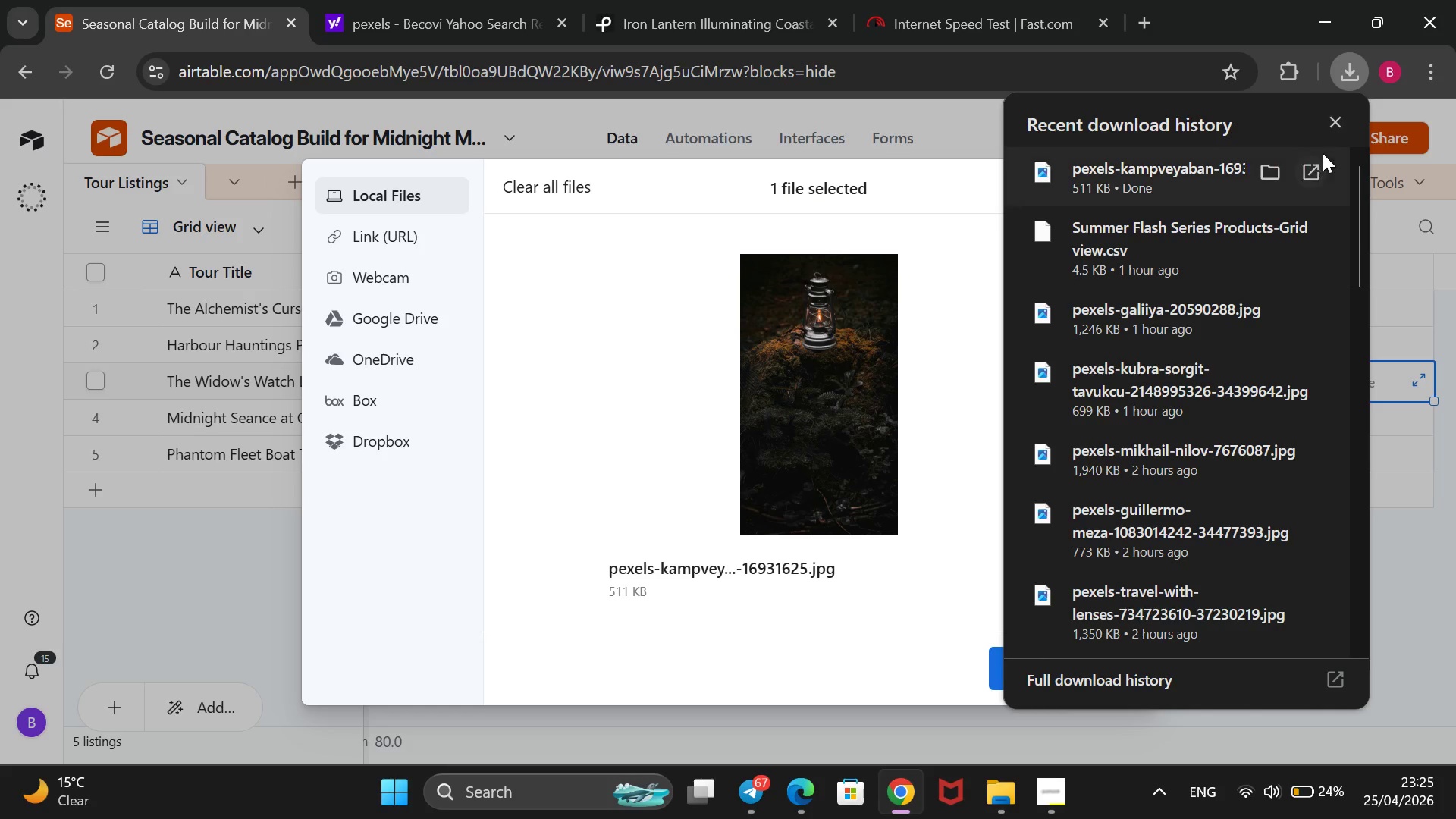 
left_click([1335, 124])
 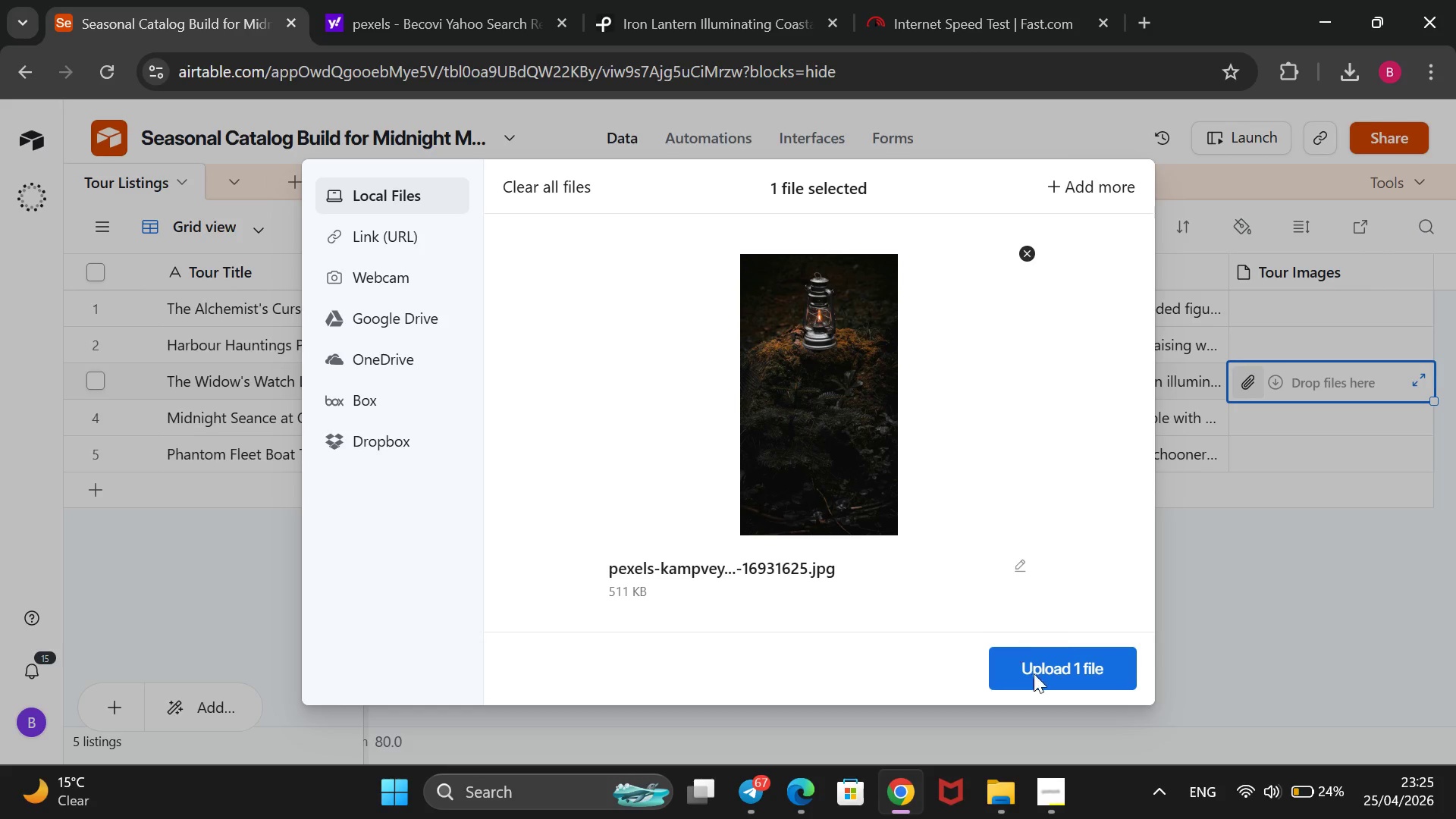 
left_click([1039, 667])
 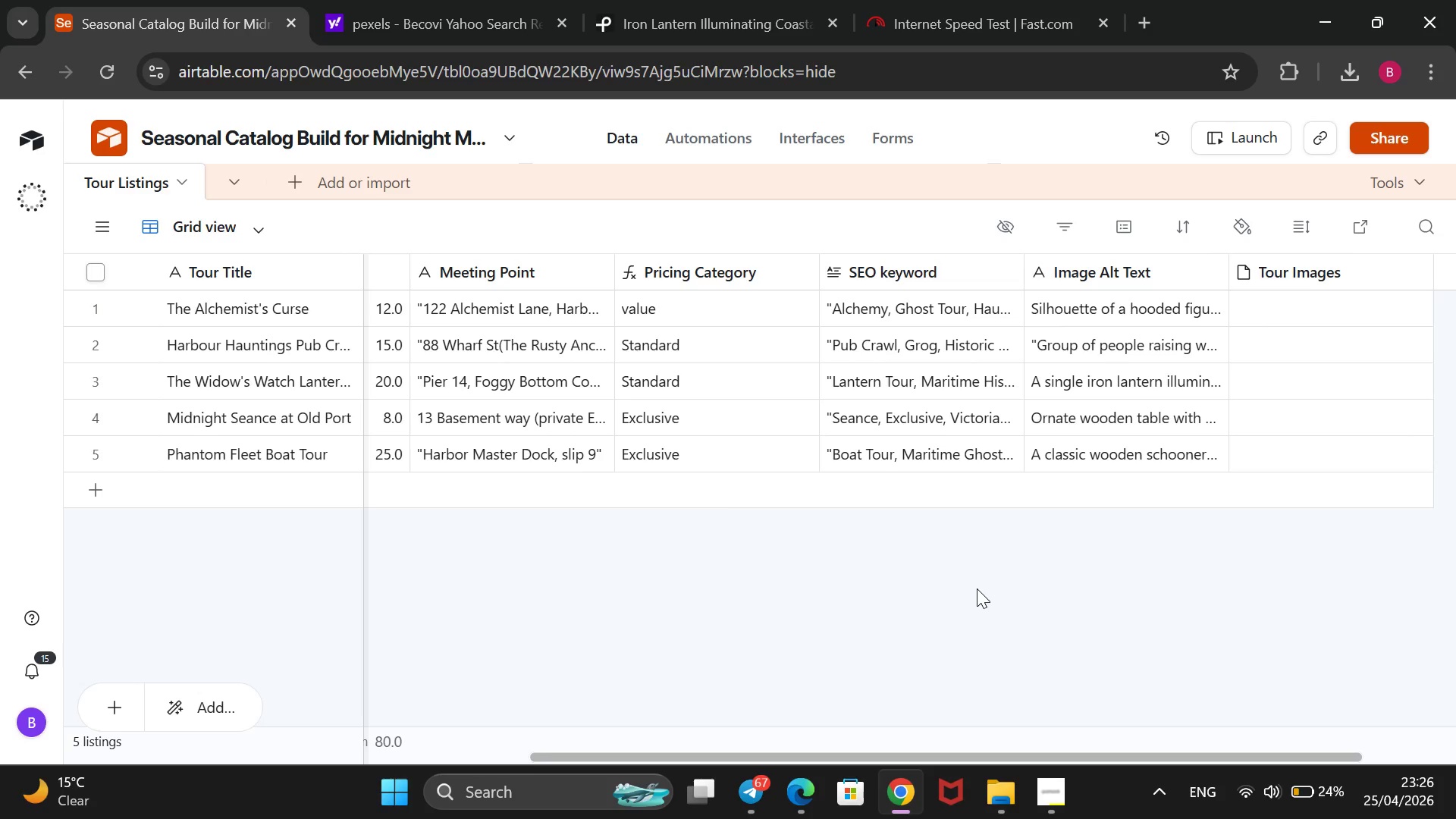 
wait(24.52)
 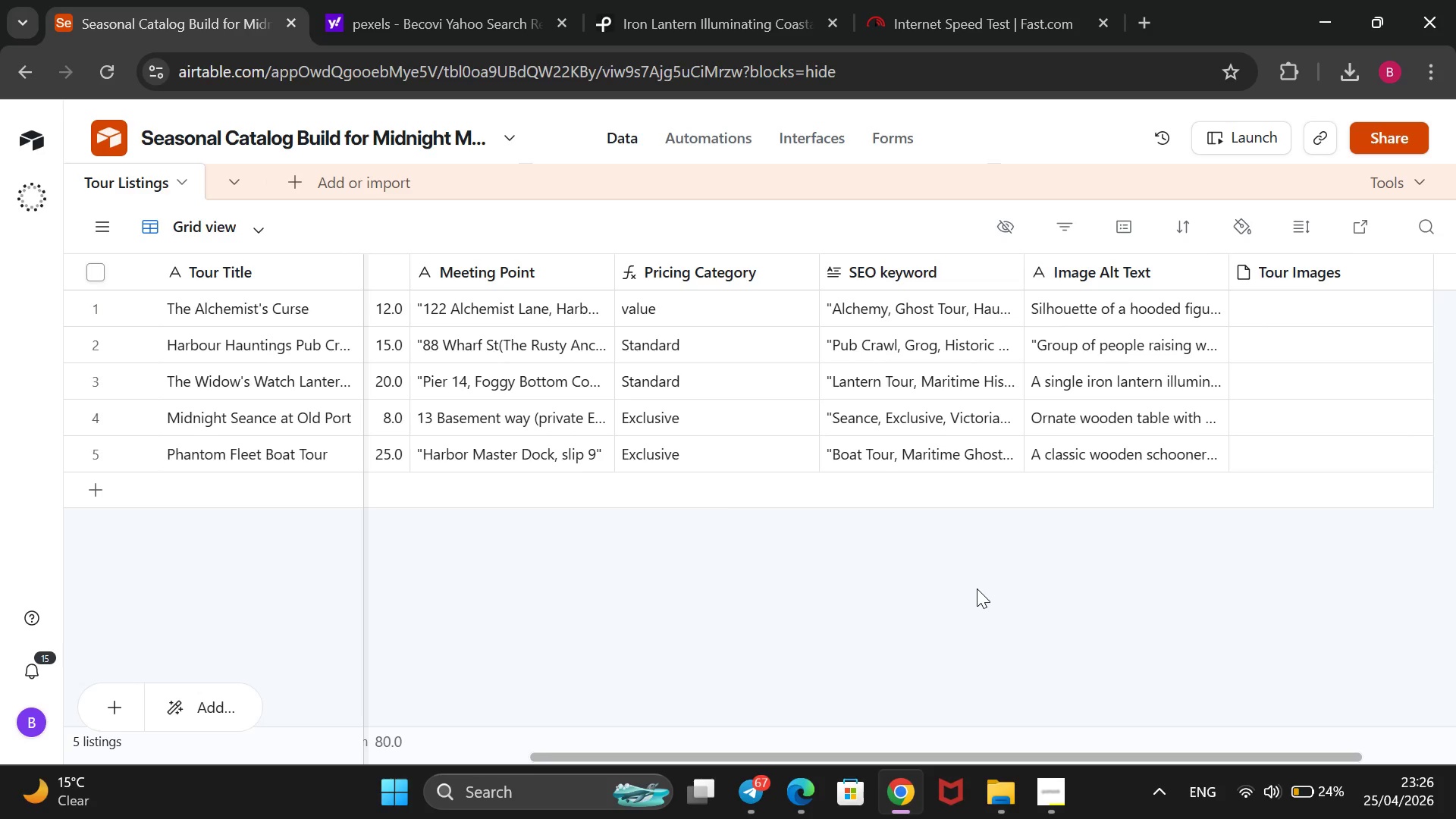 
left_click([676, 0])
 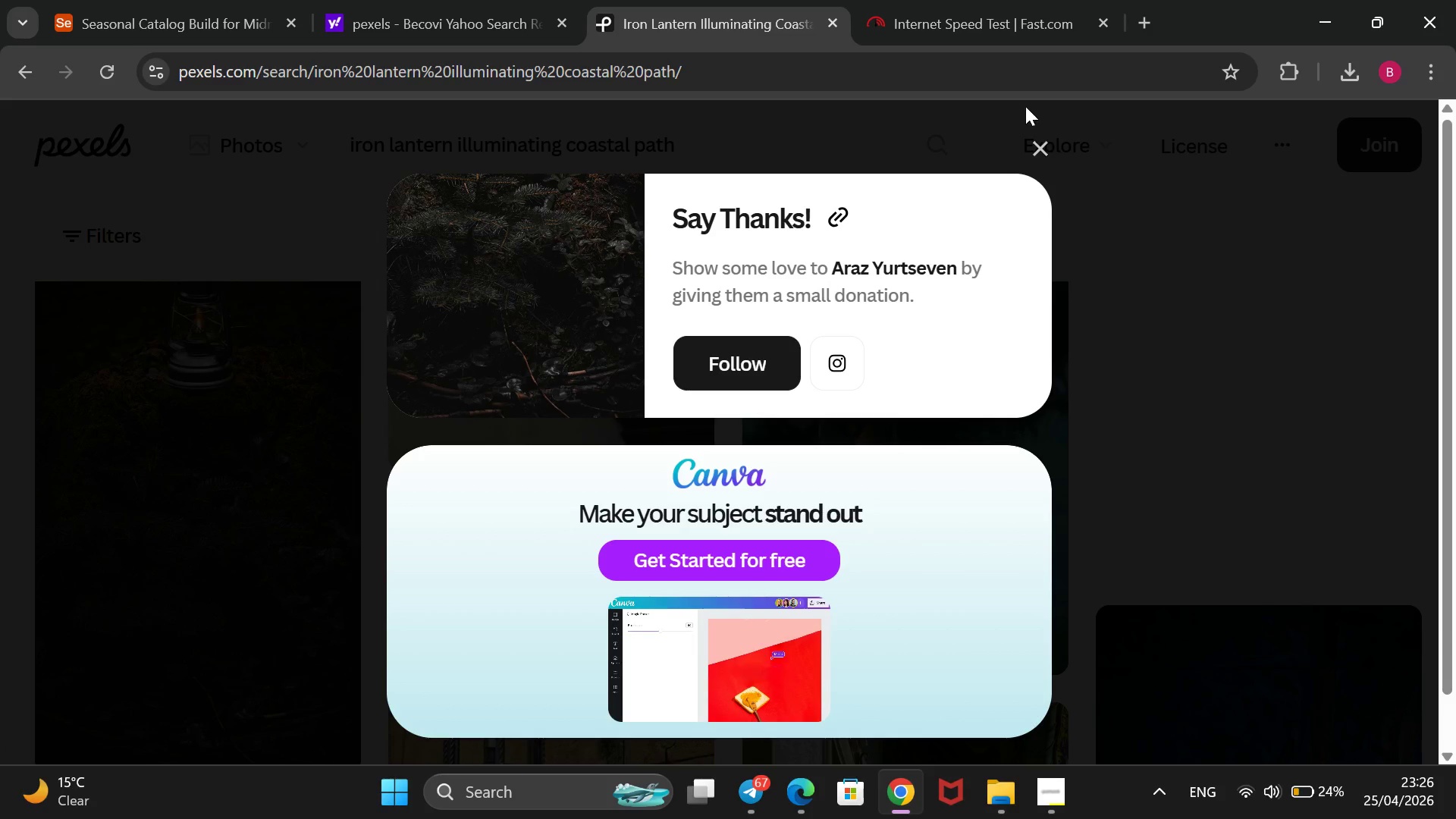 
left_click([1040, 152])
 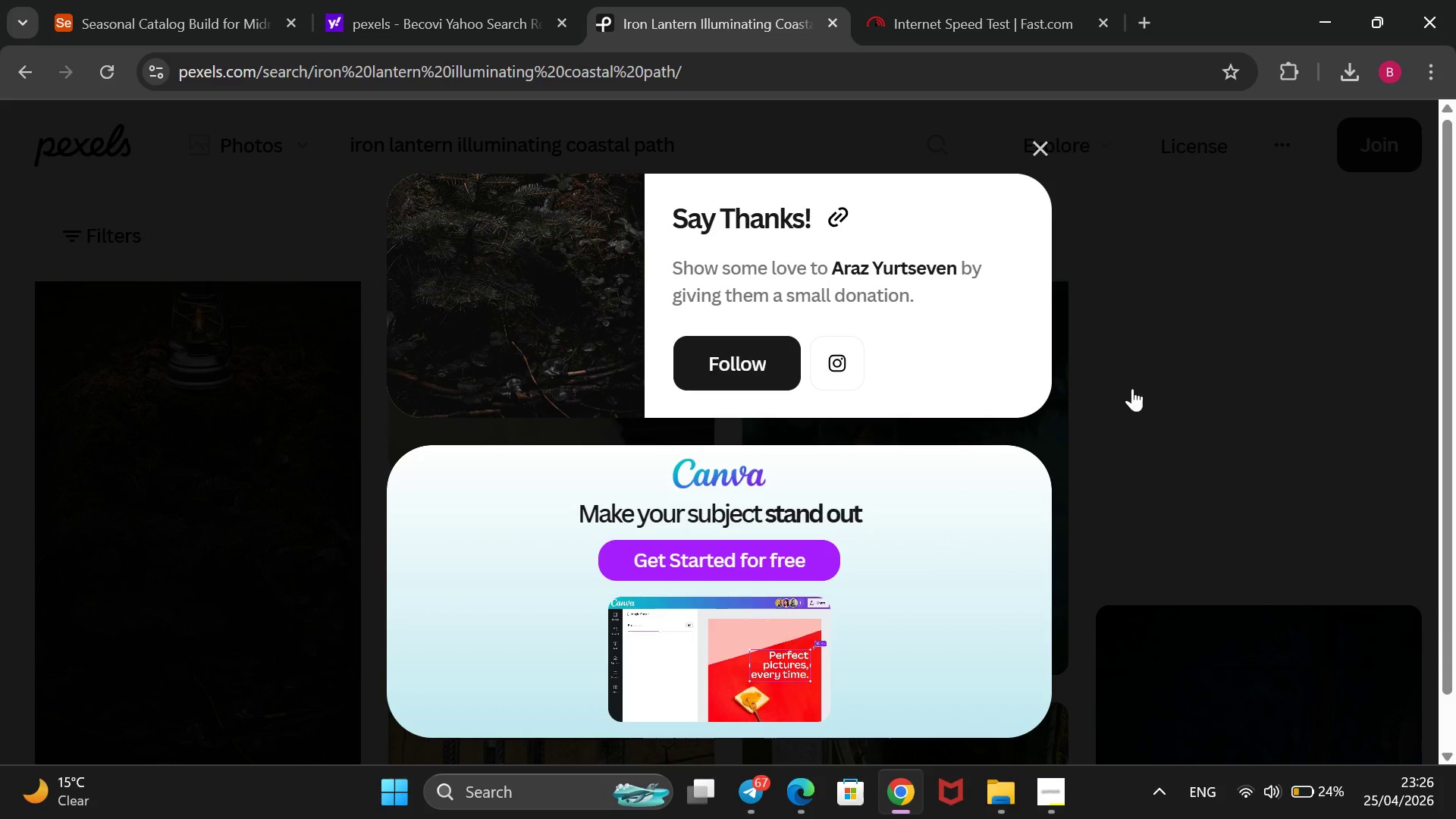 
left_click([1055, 799])